 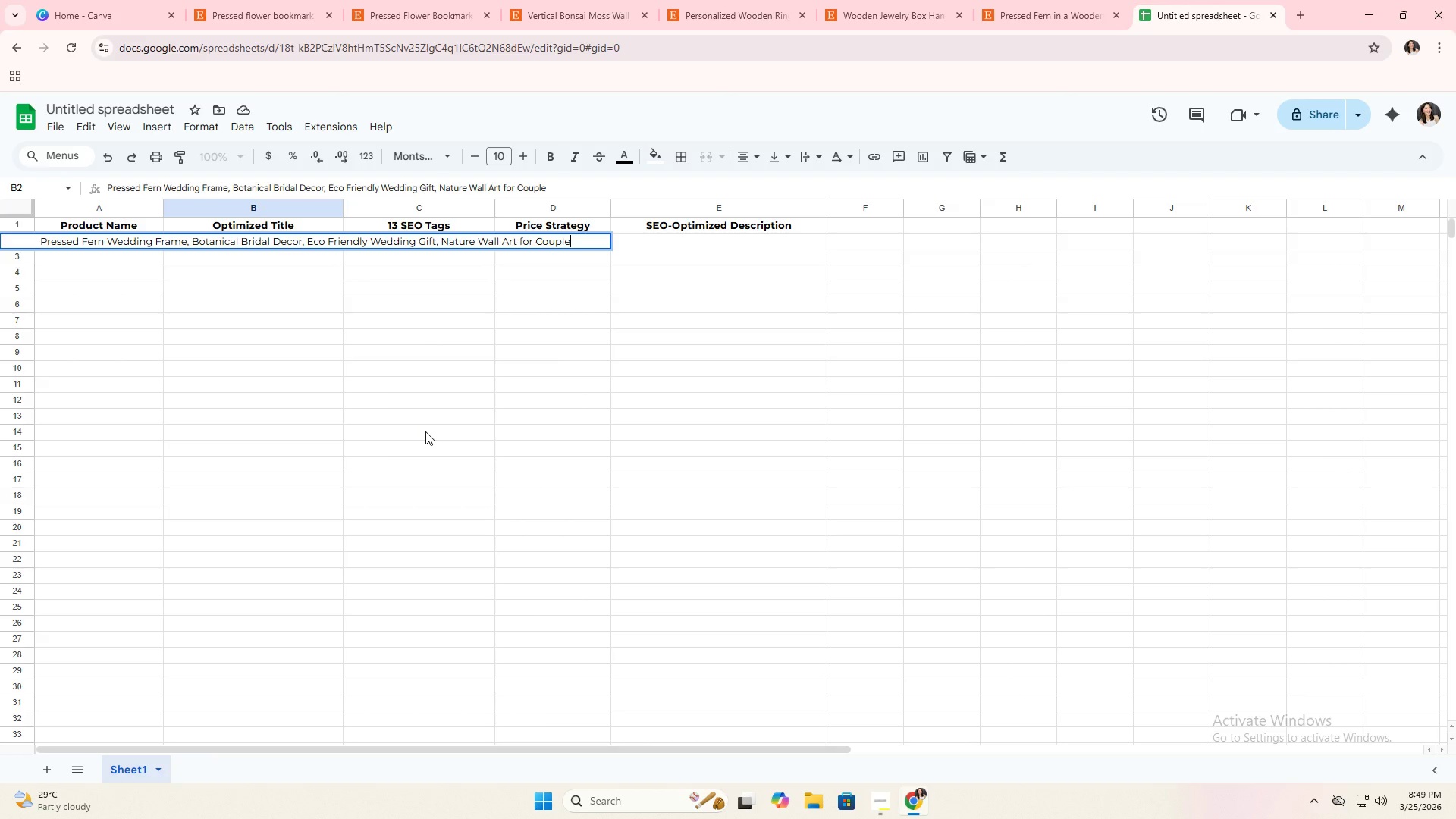 
key(Enter)
 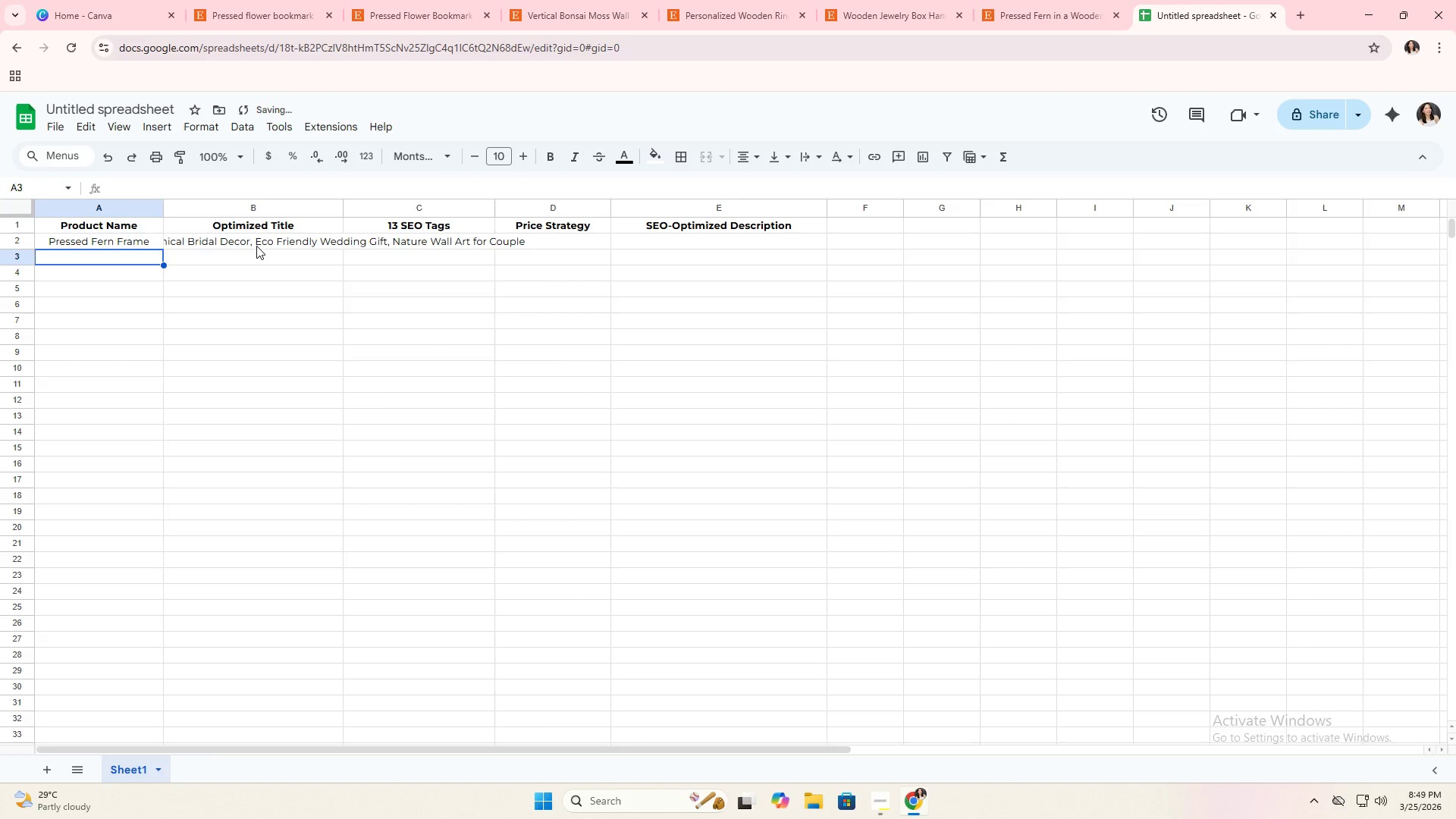 
left_click([265, 240])
 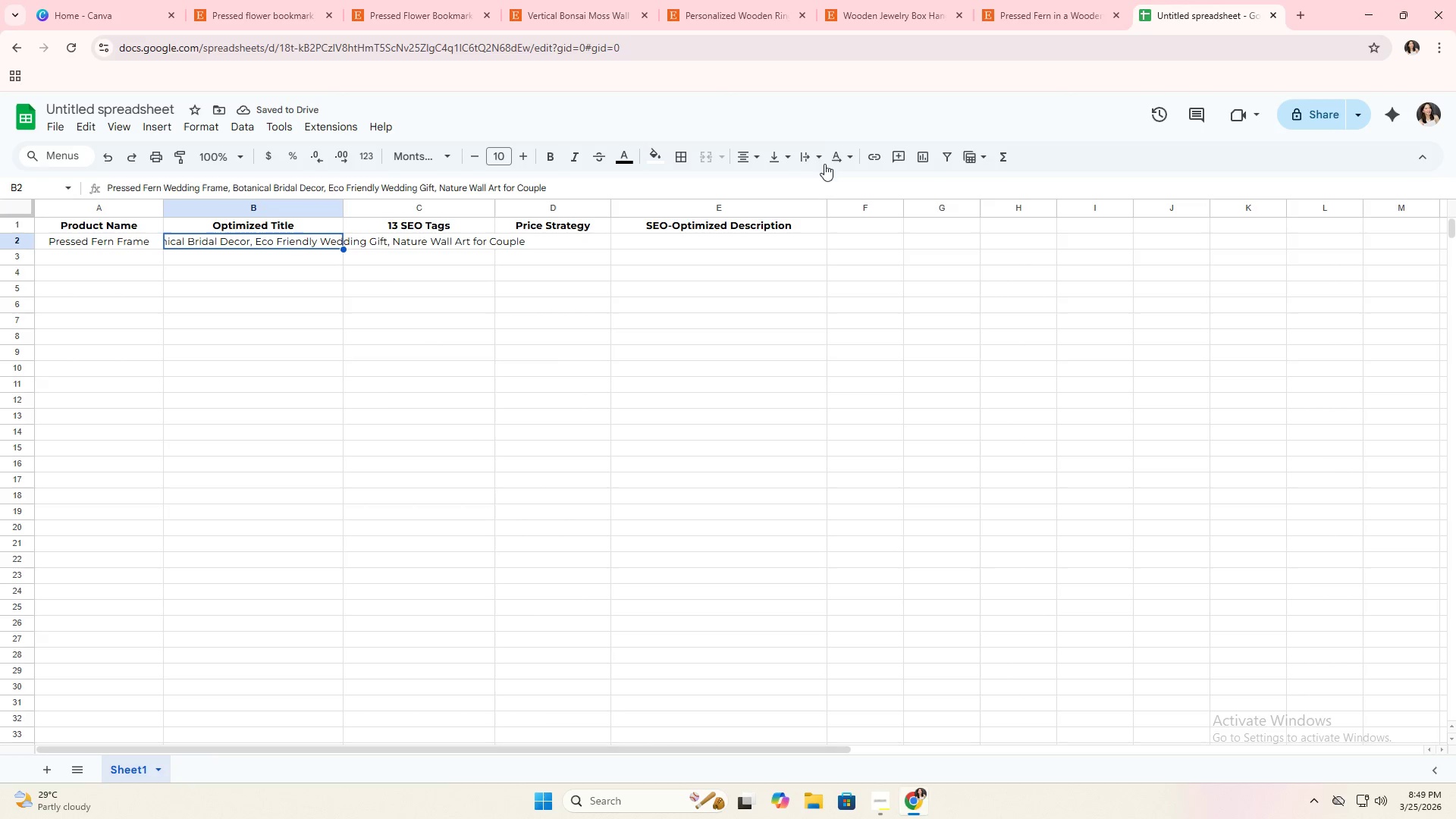 
left_click([805, 157])
 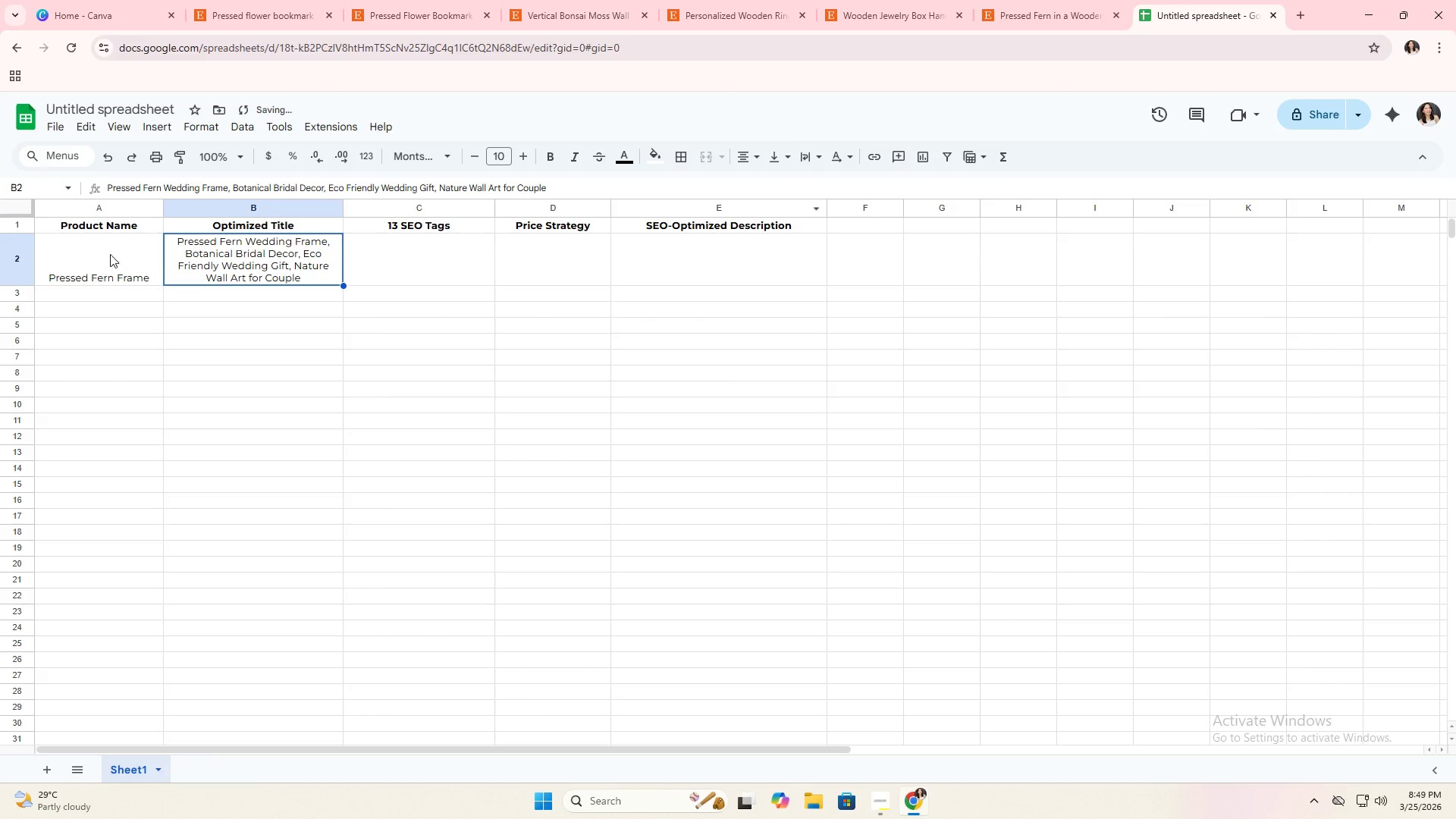 
left_click([18, 252])
 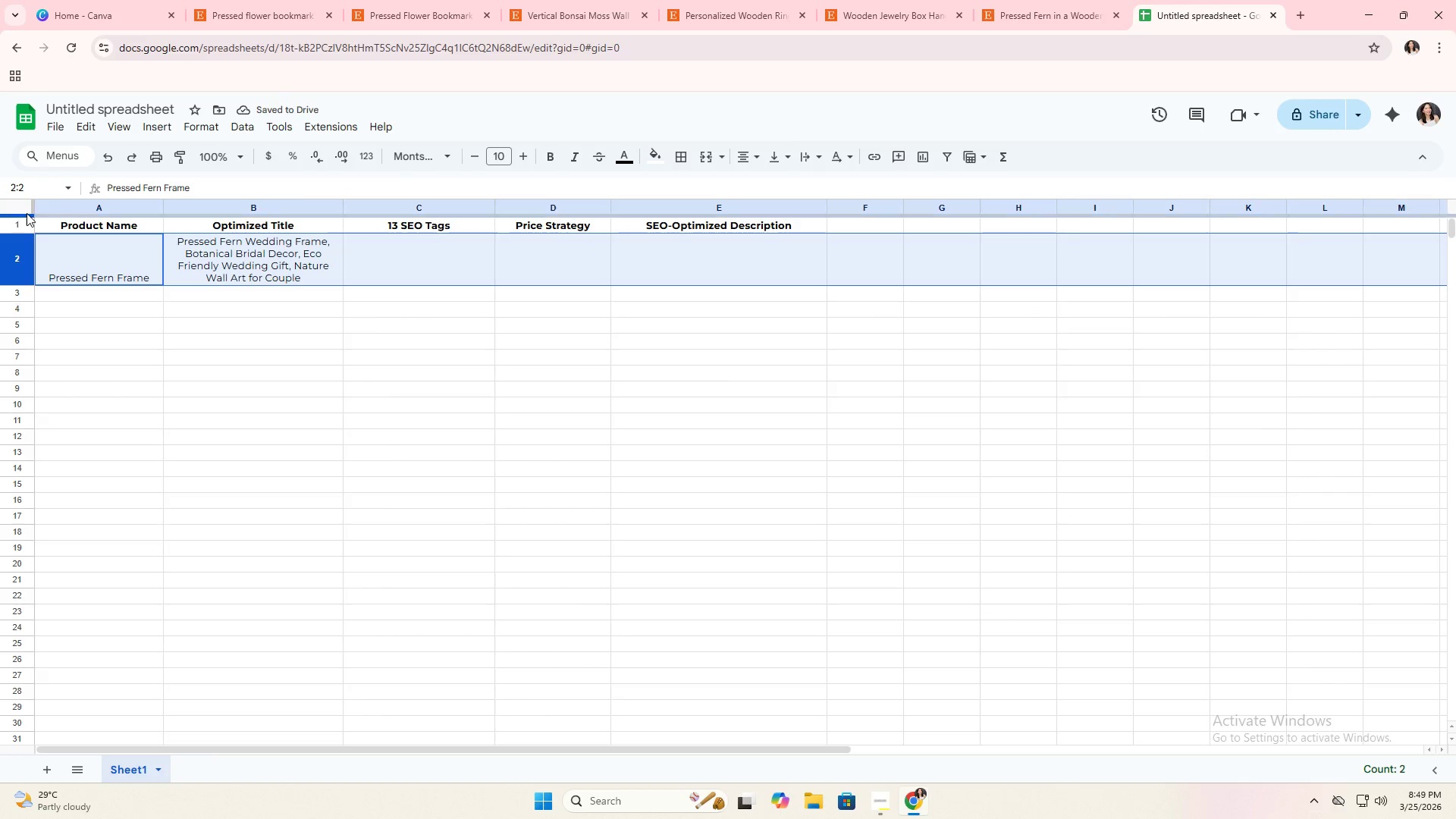 
left_click([17, 205])
 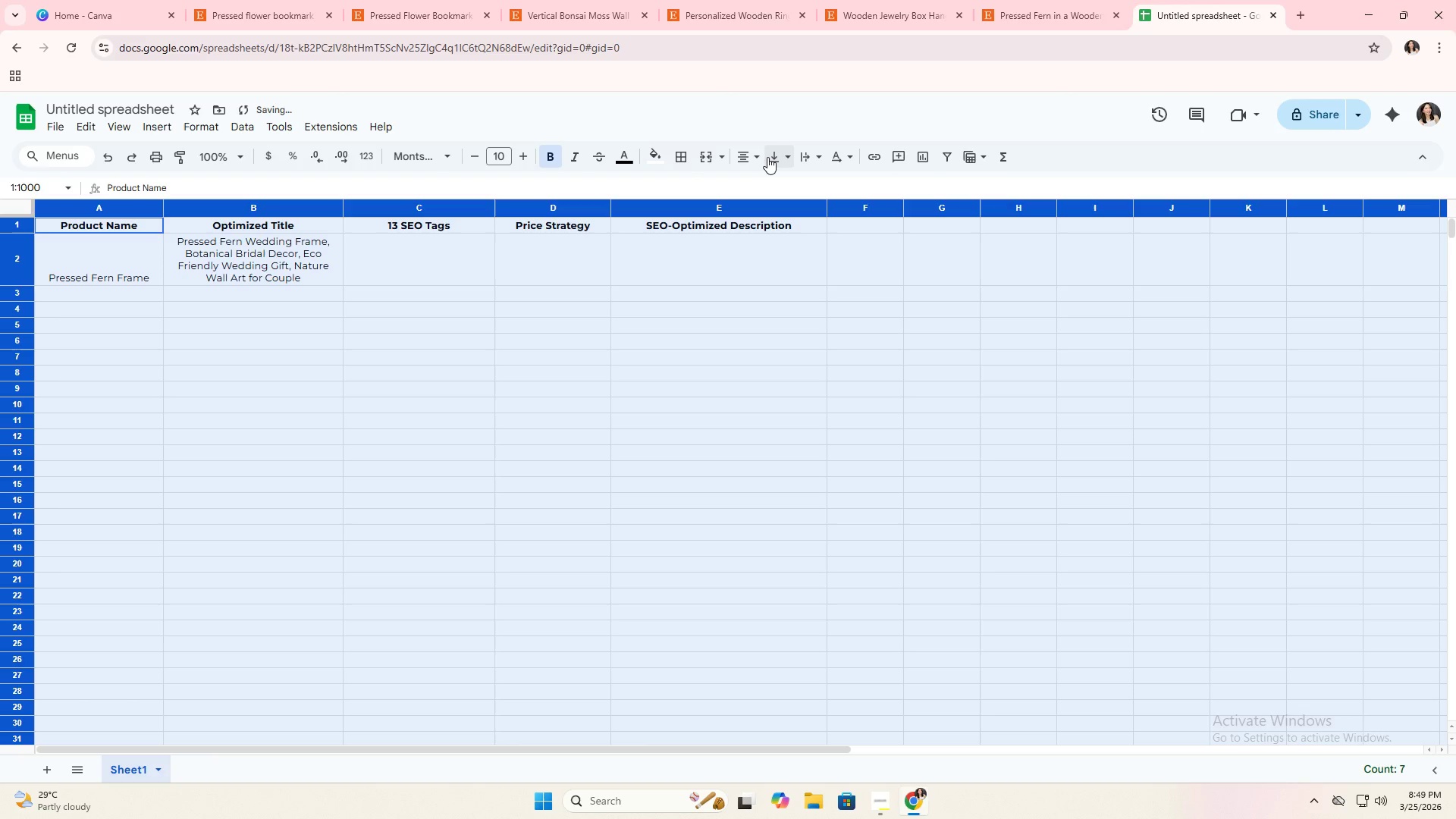 
left_click([774, 157])
 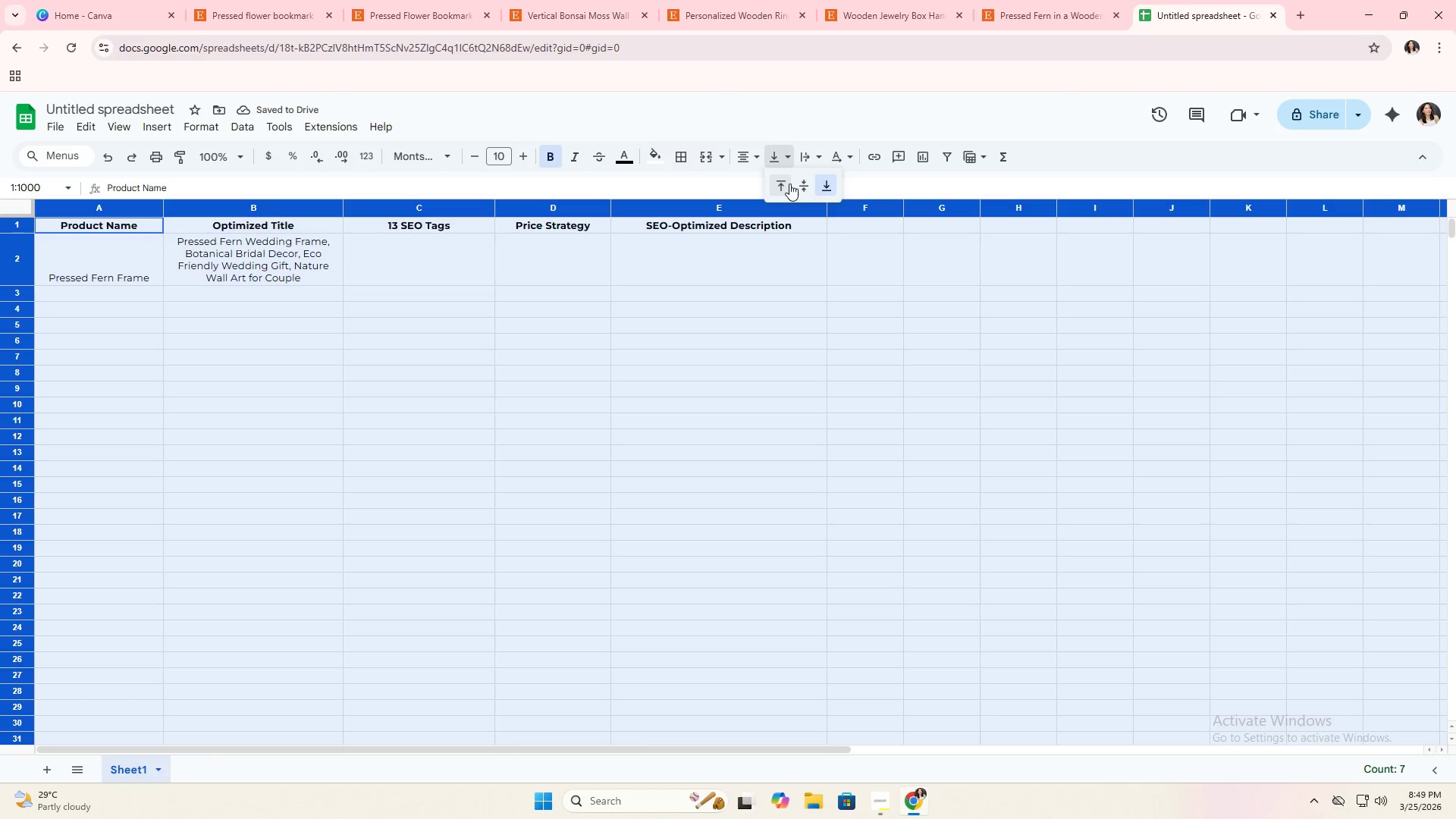 
left_click([784, 183])
 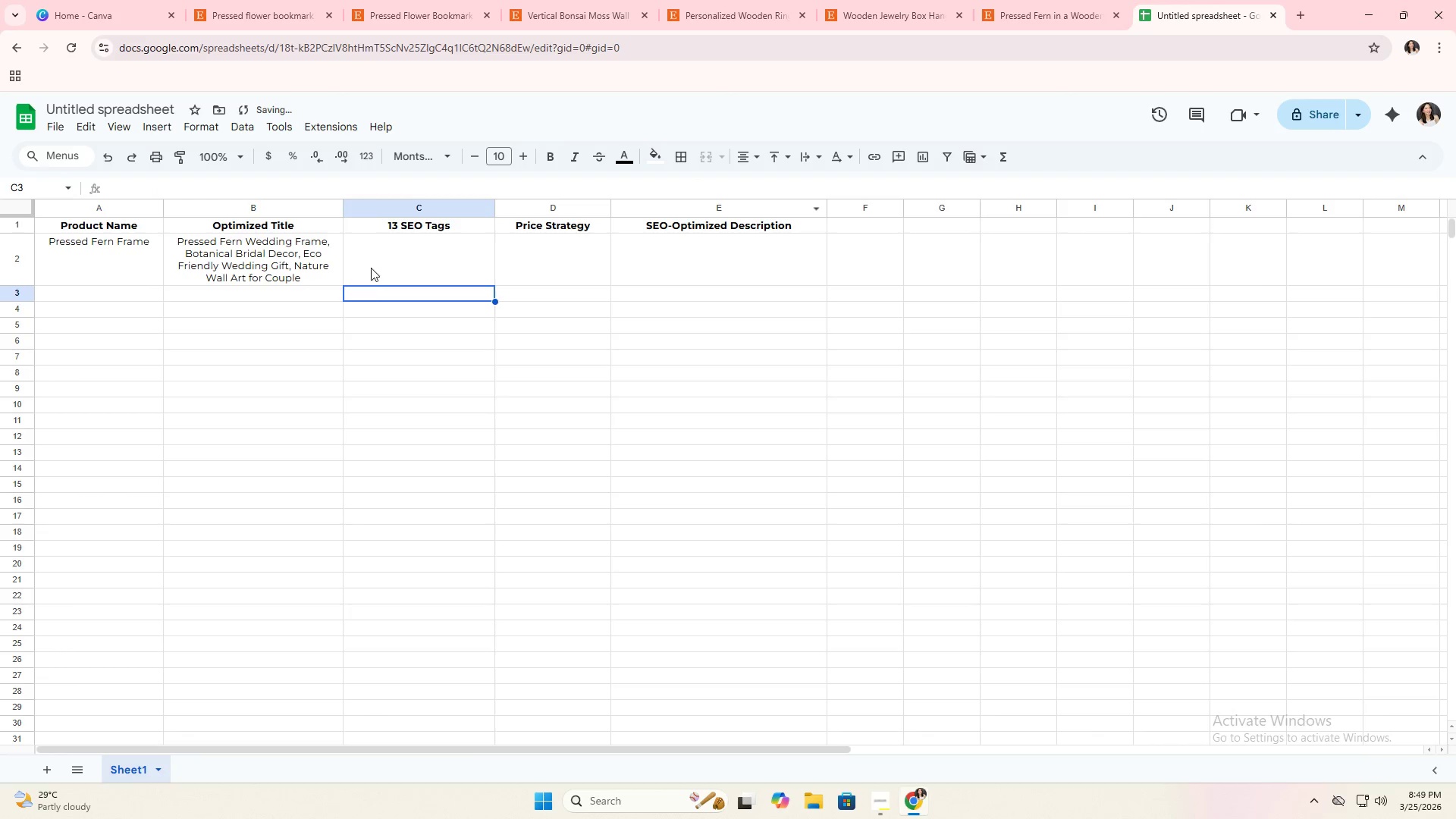 
left_click([291, 258])
 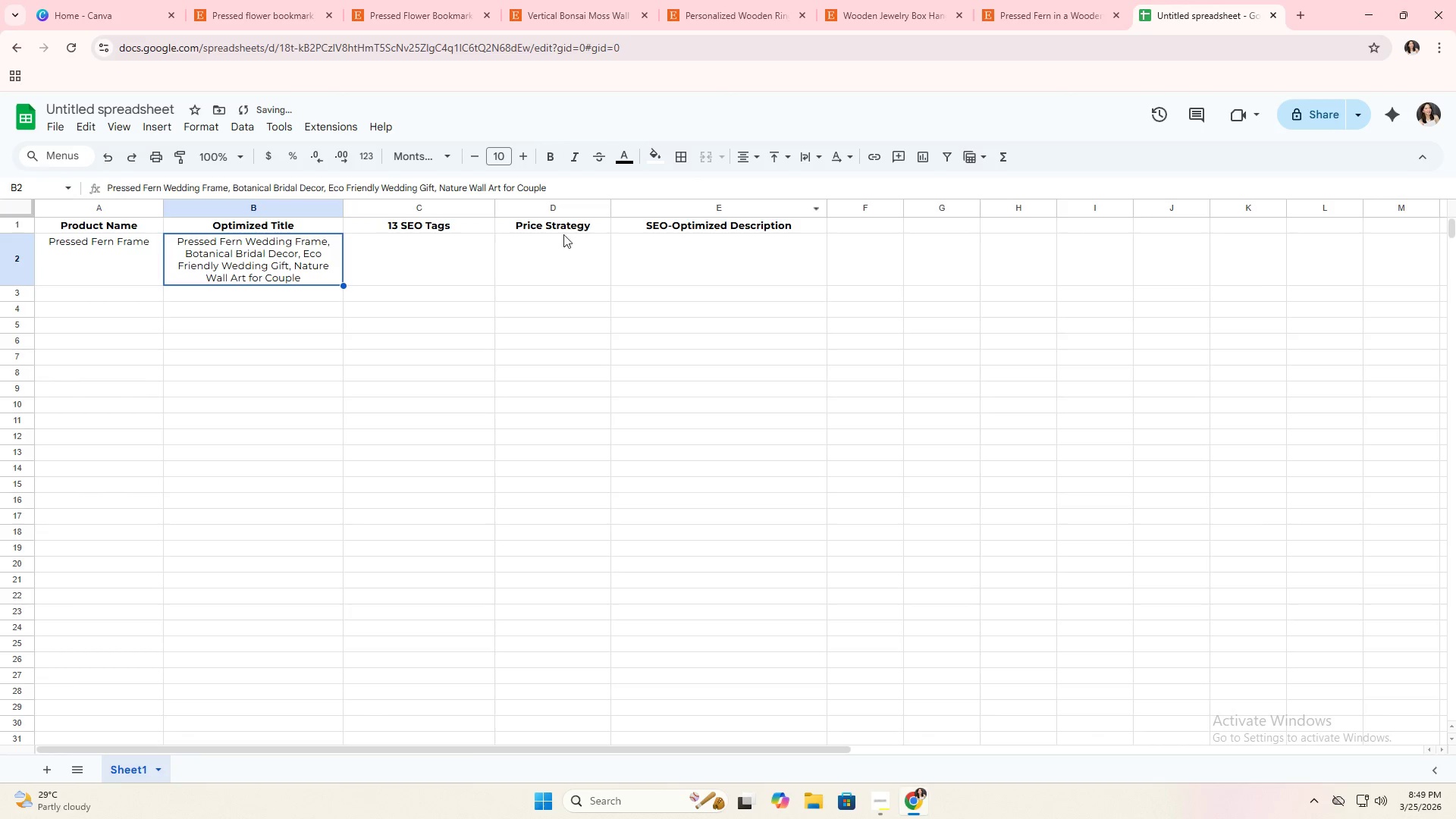 
left_click([452, 259])
 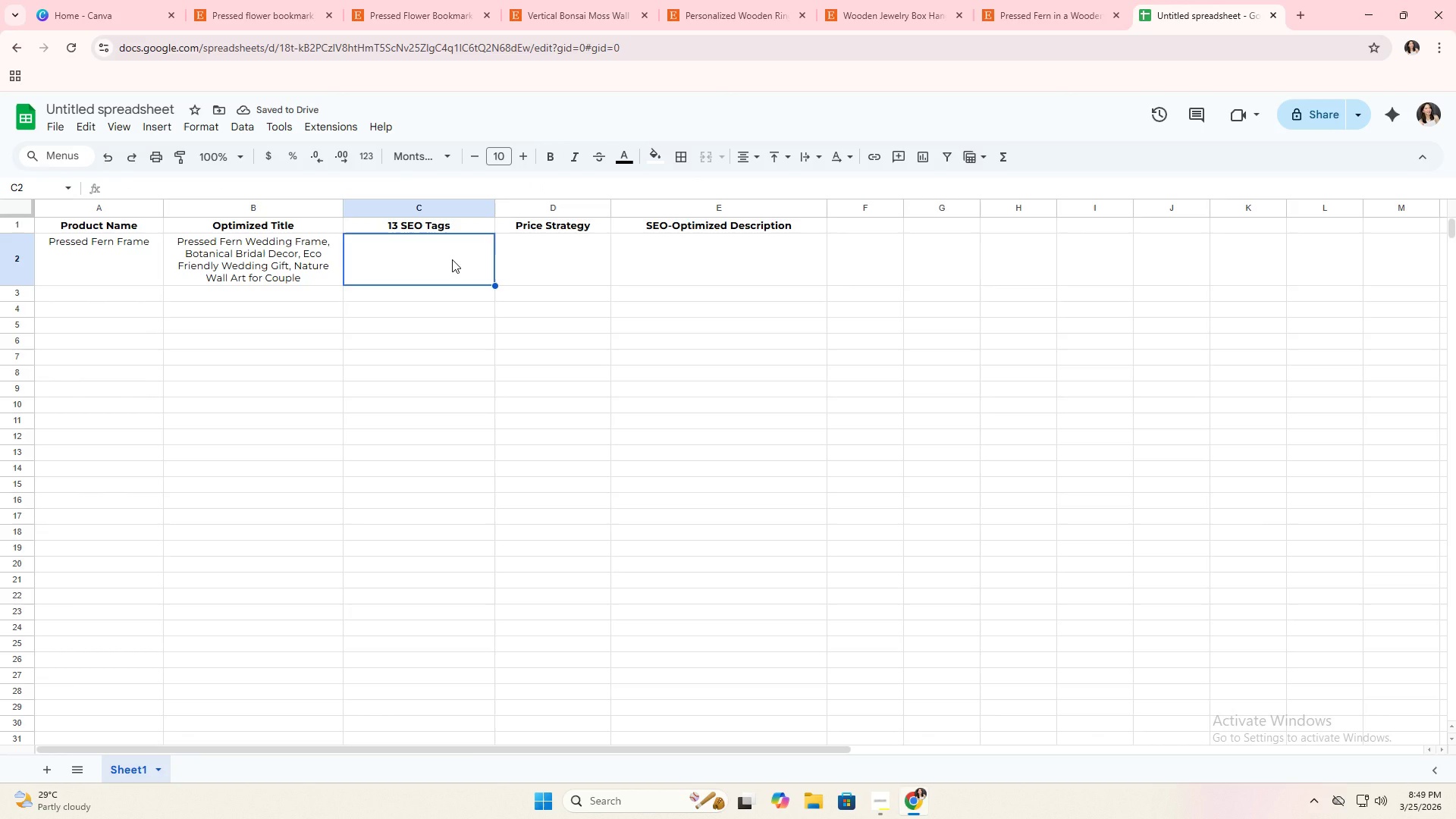 
type(pressed fern frame, botanical wedding decor, eco friendly wedding gift, bridal wall art, )
 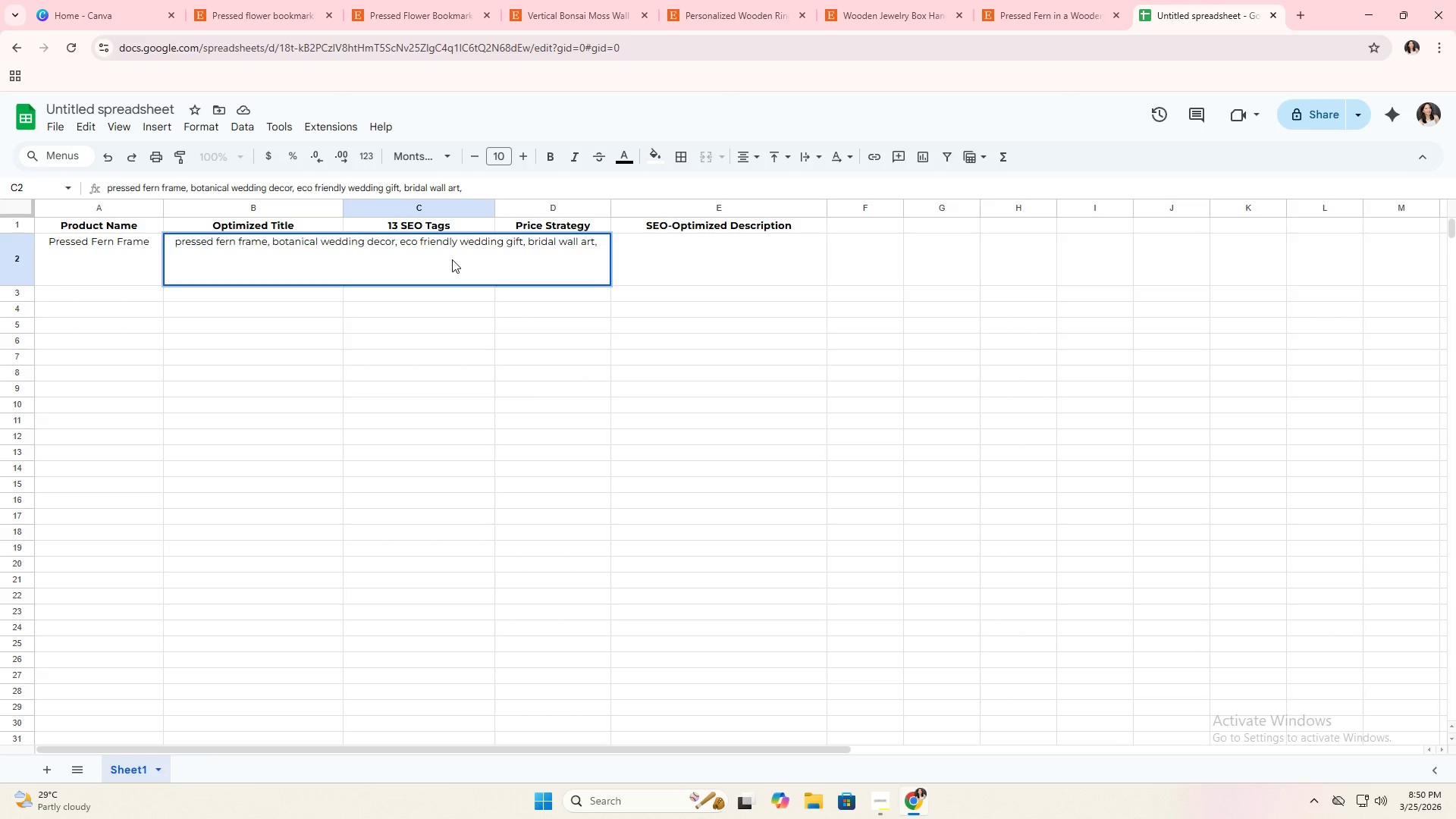 
wait(11.75)
 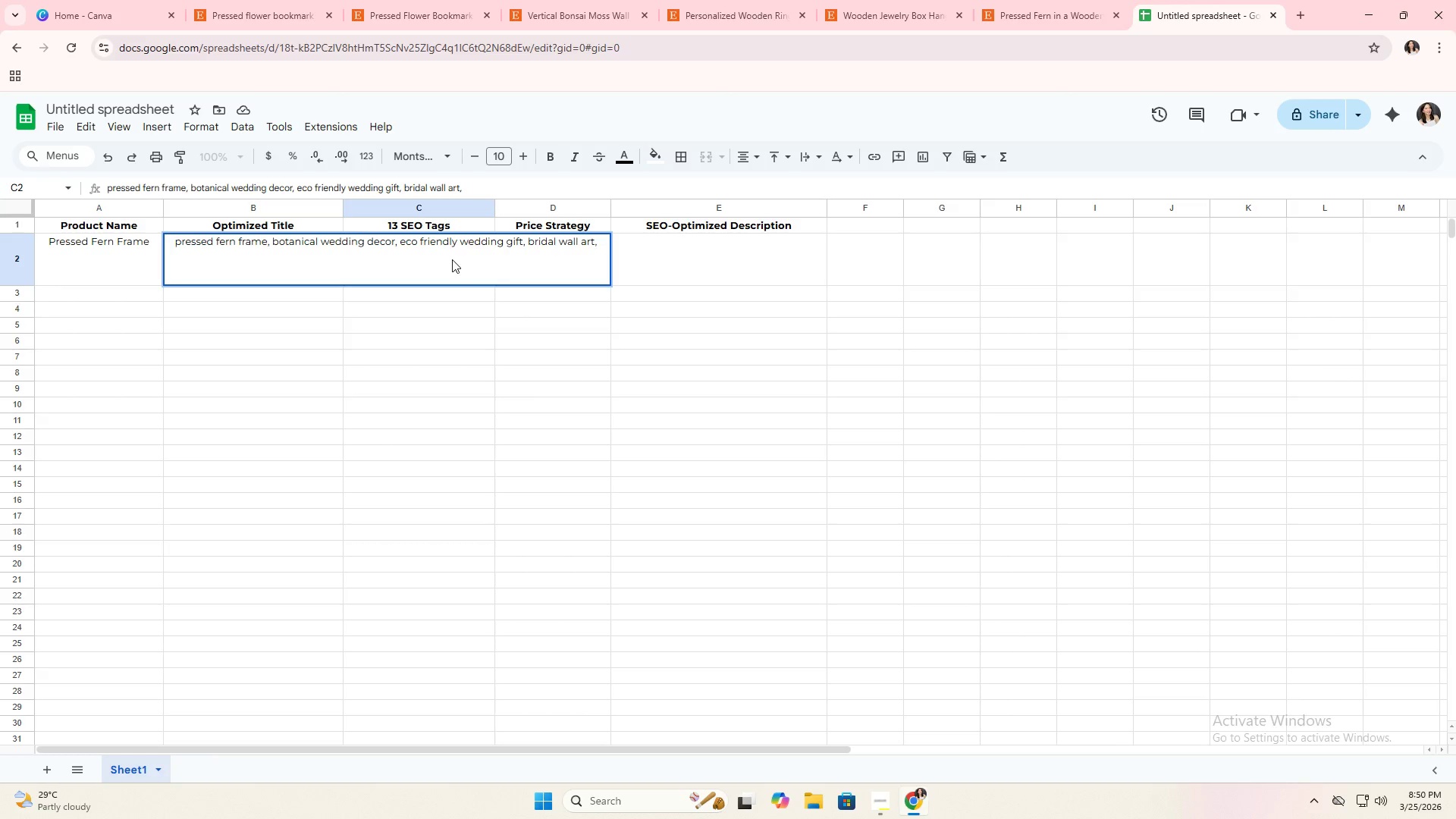 
type(nature wedding decor, boho wedding gift, bride gift idea, )
 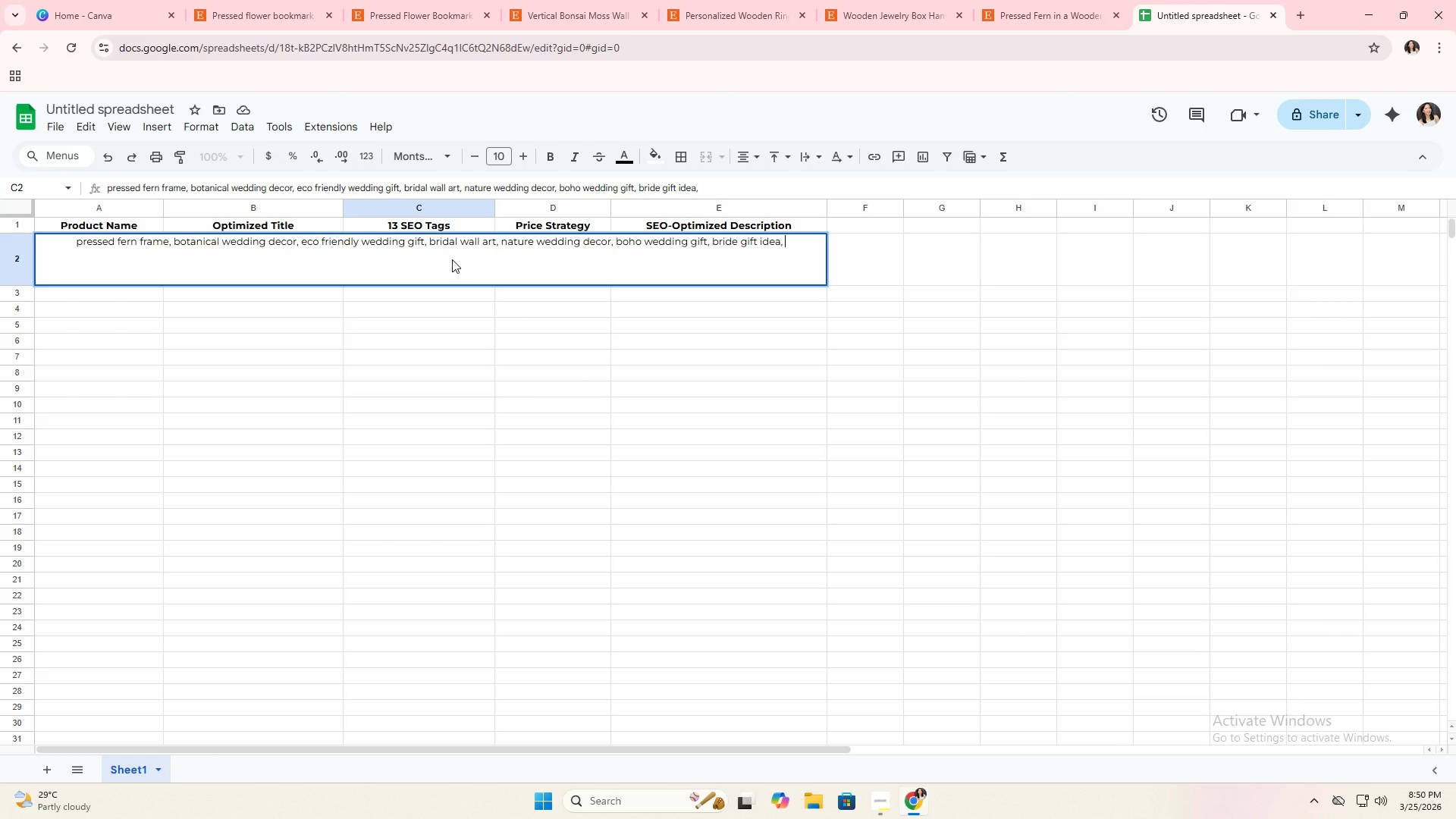 
type(wee)
key(Backspace)
type(dding keepsake,)
key(Backspace)
type( frame, plant lover gift bride, rustic wedding)
 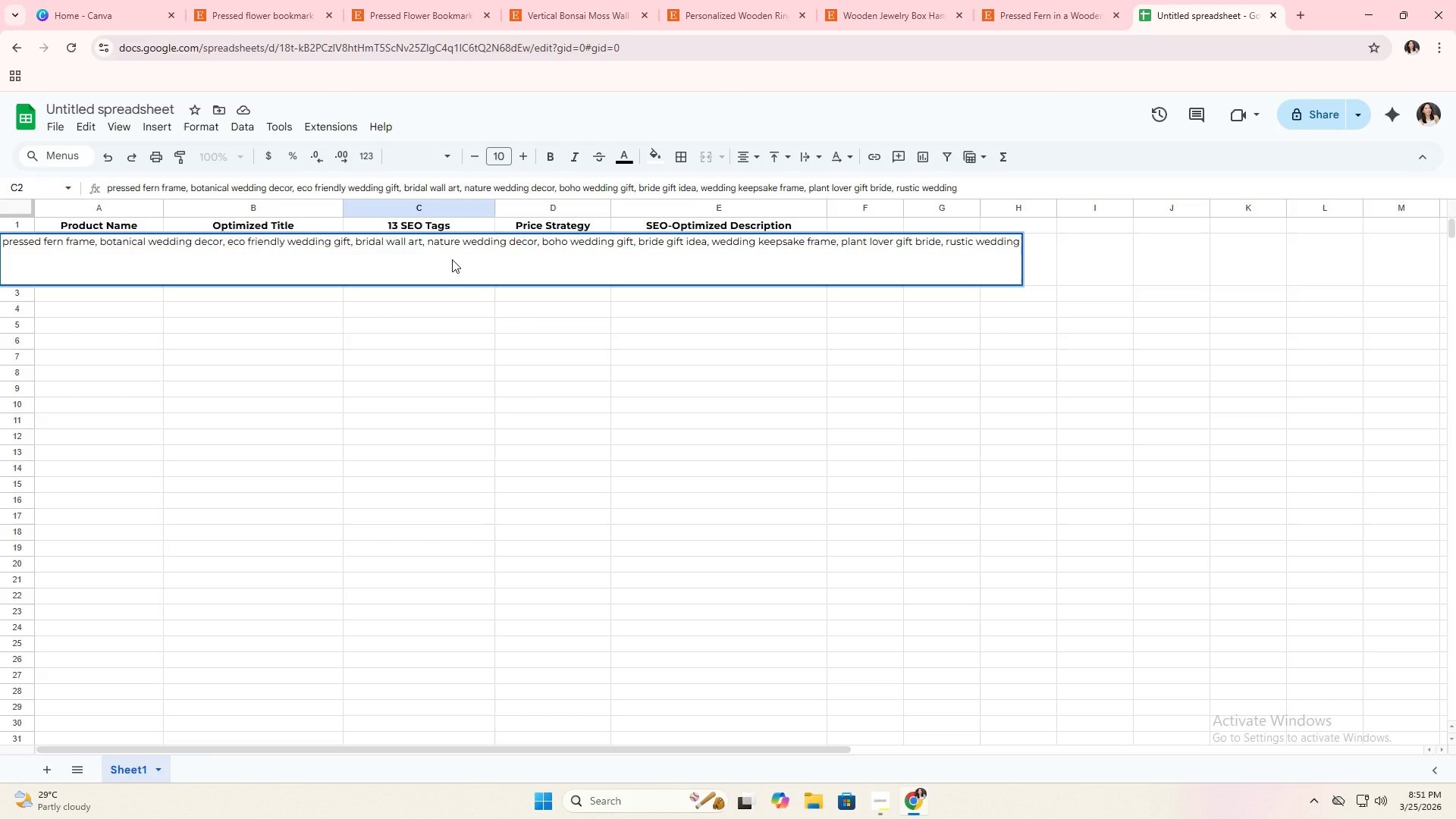 
type( decor, handmade botanical frame, sustainable wedding gift)
 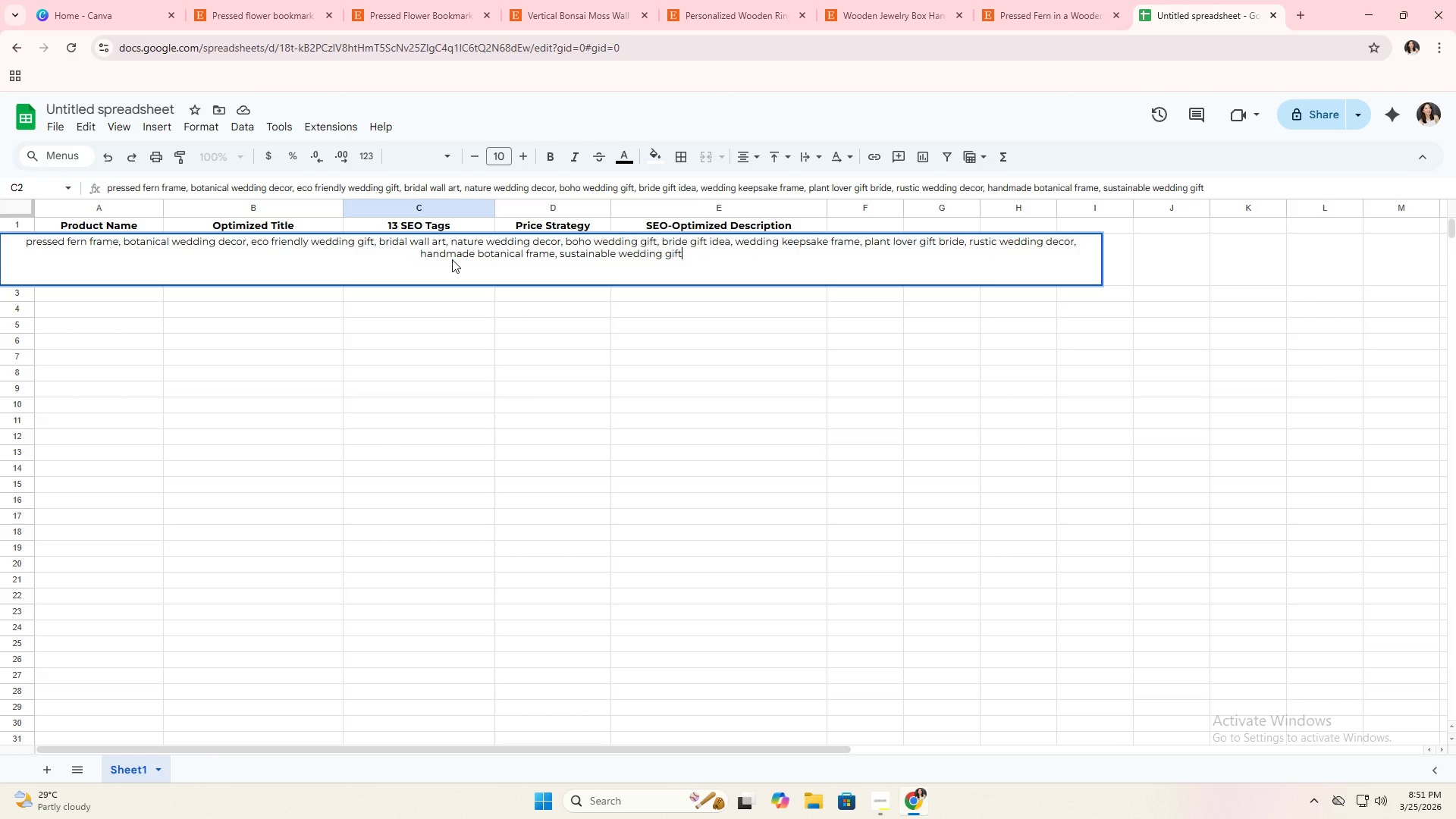 
type(, minimlaist wedding art)
 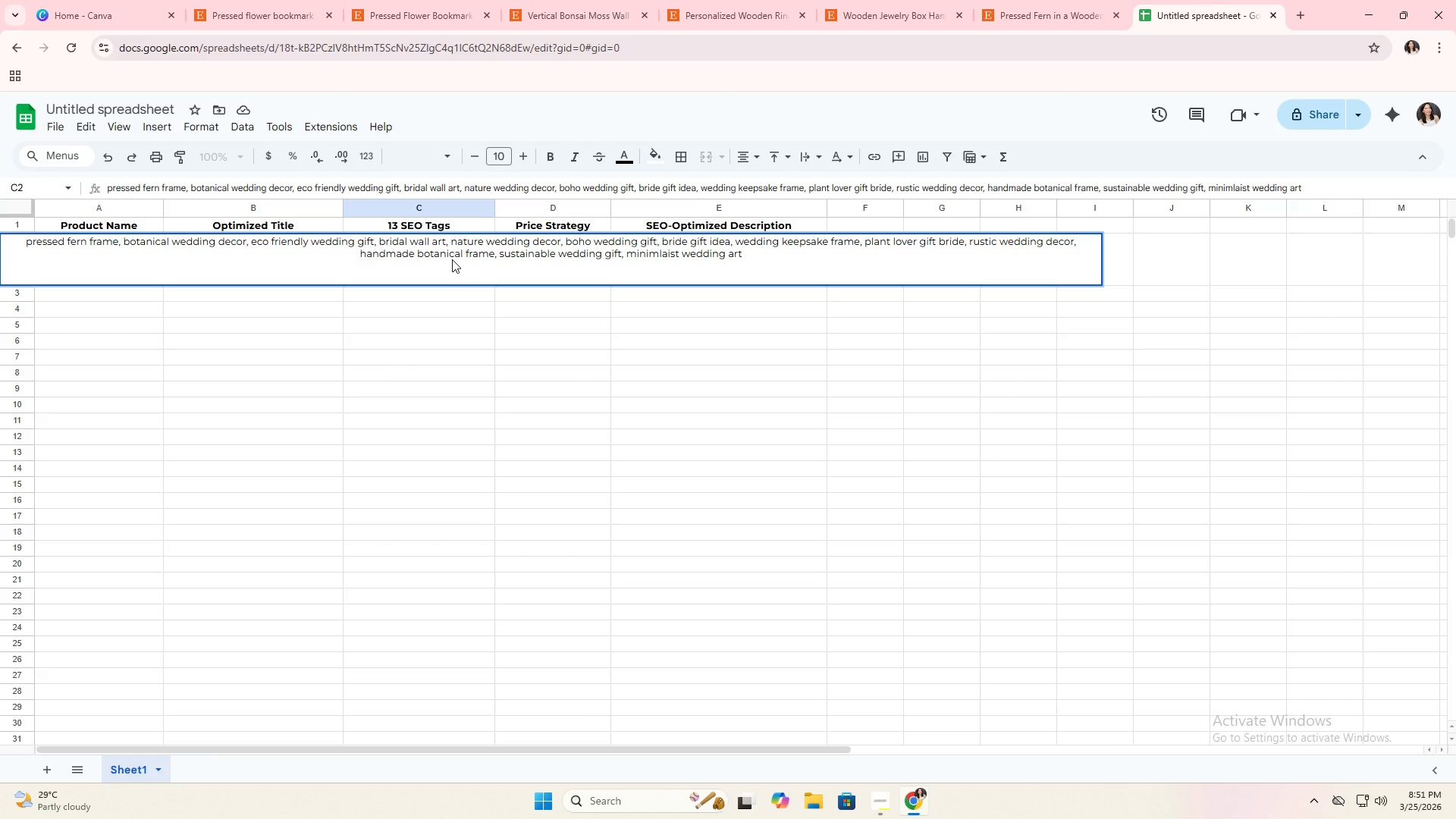 
key(Enter)
 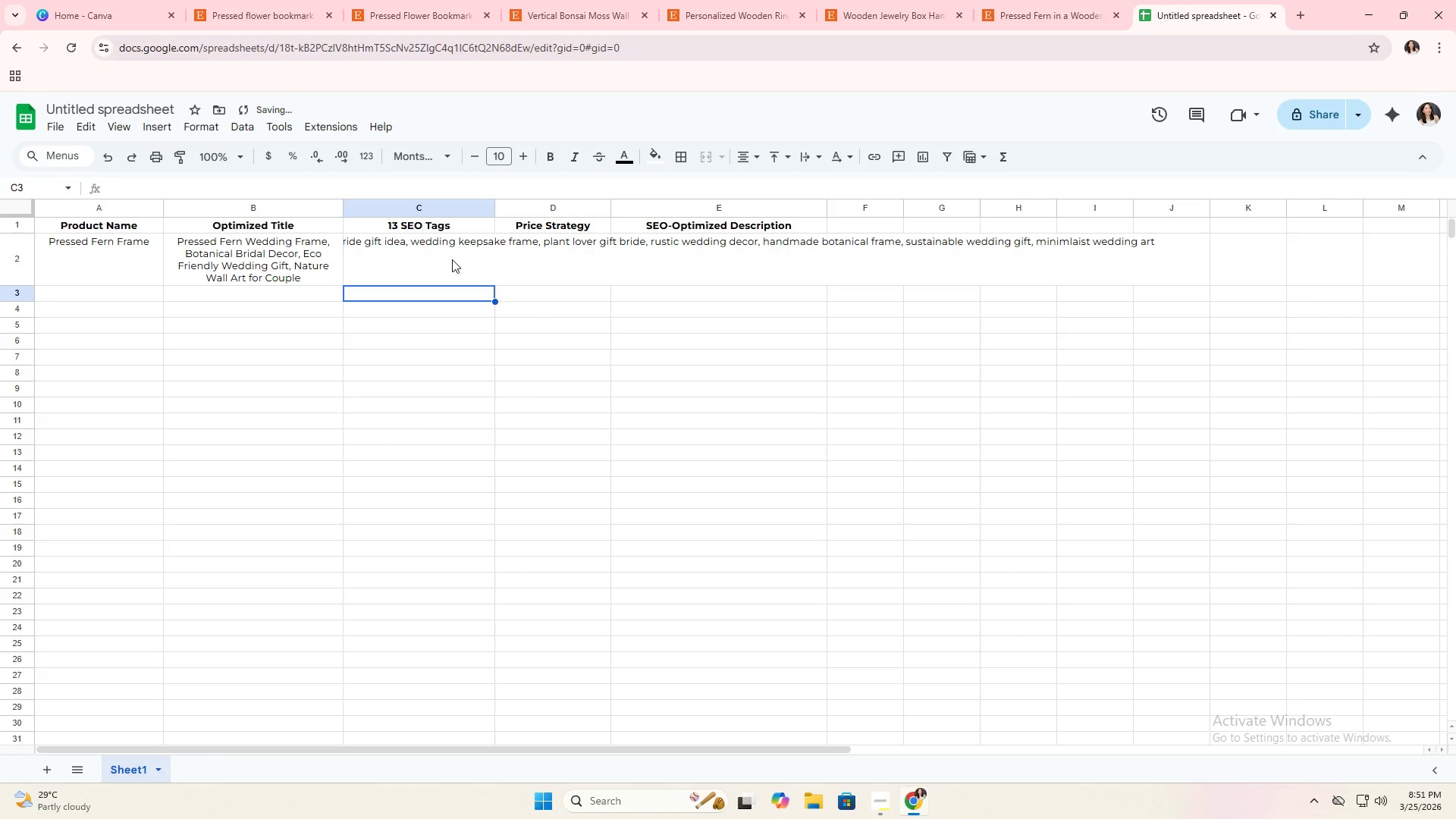 
left_click([450, 260])
 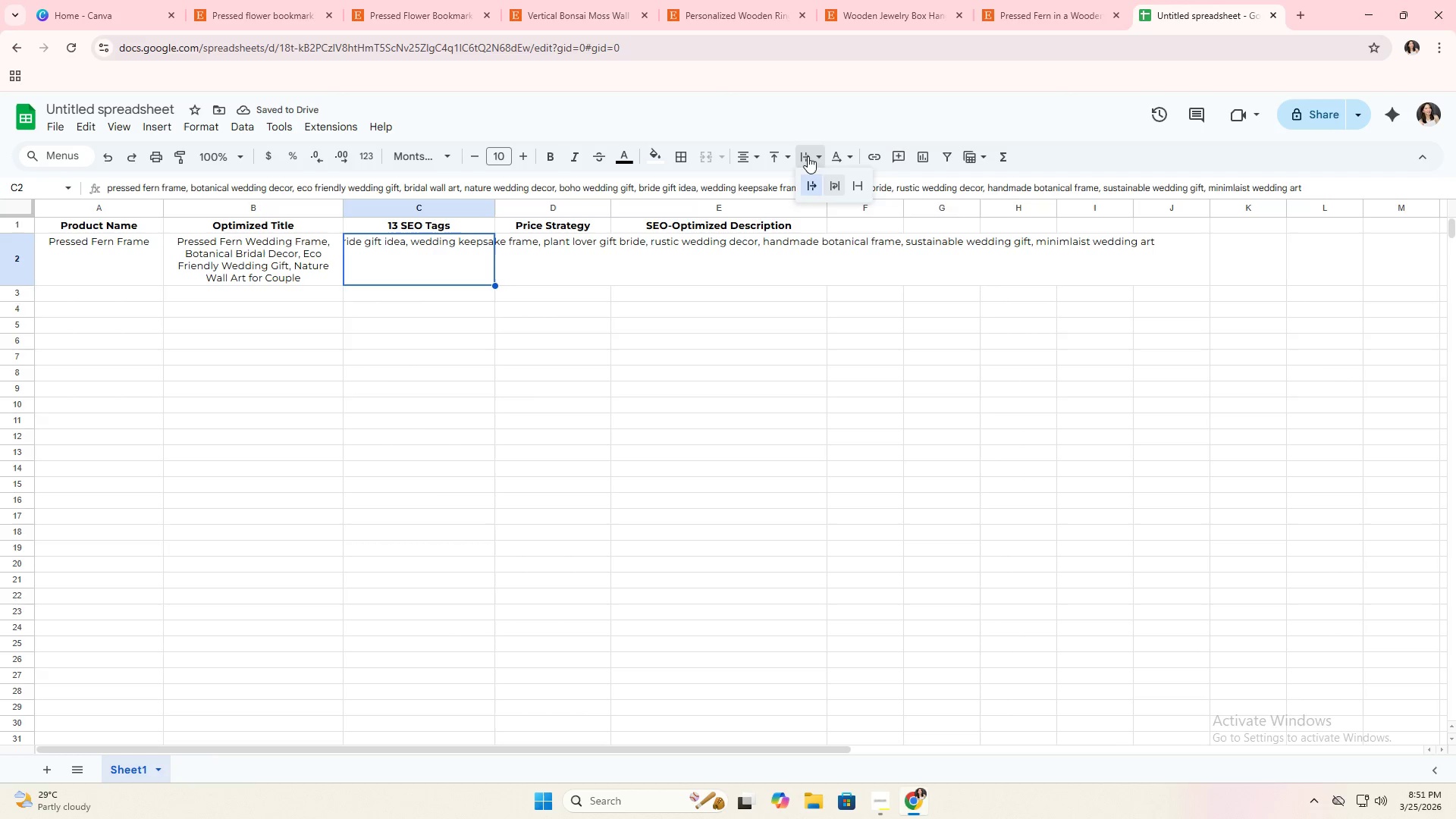 
left_click([839, 190])
 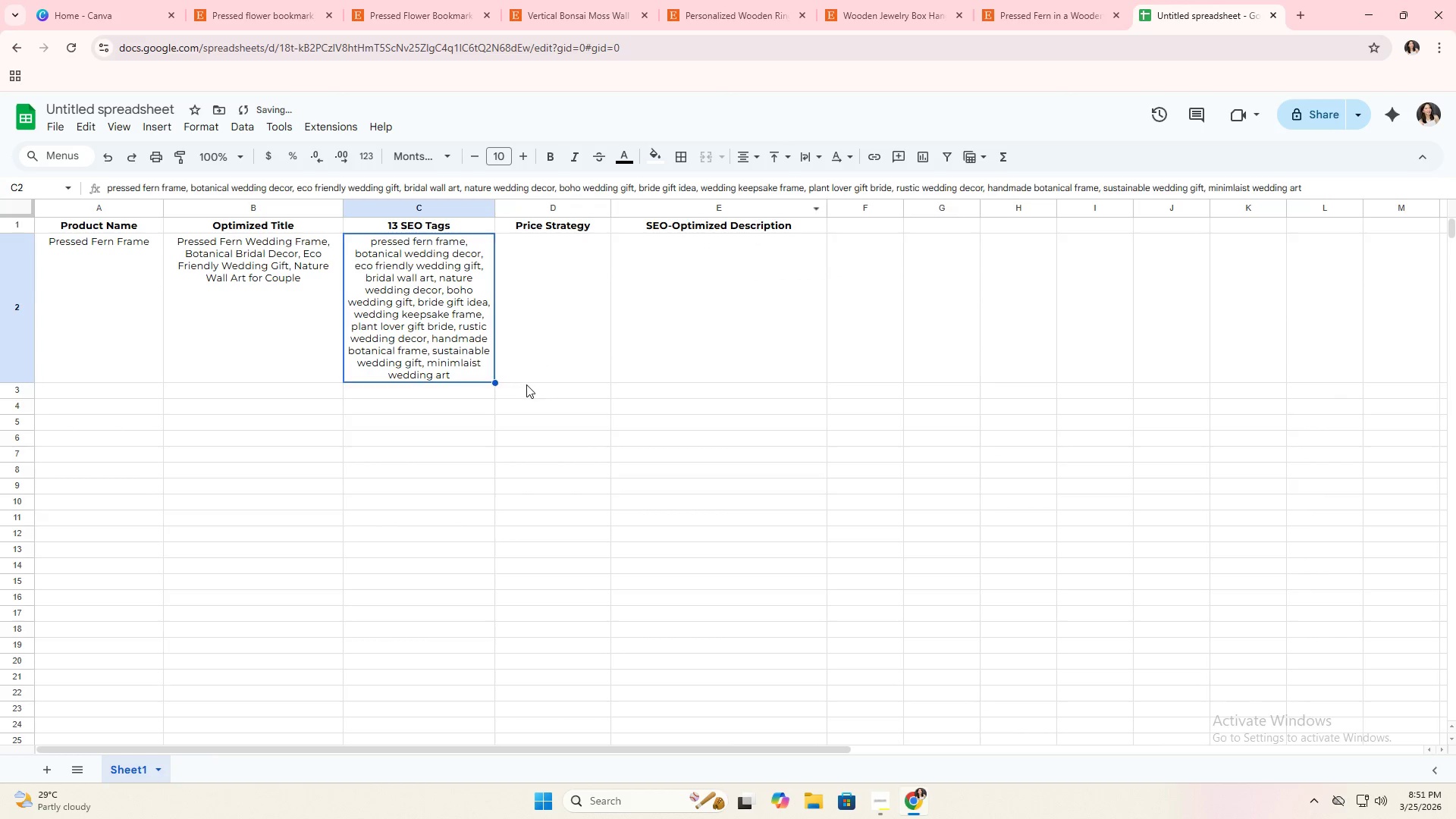 
left_click([526, 384])
 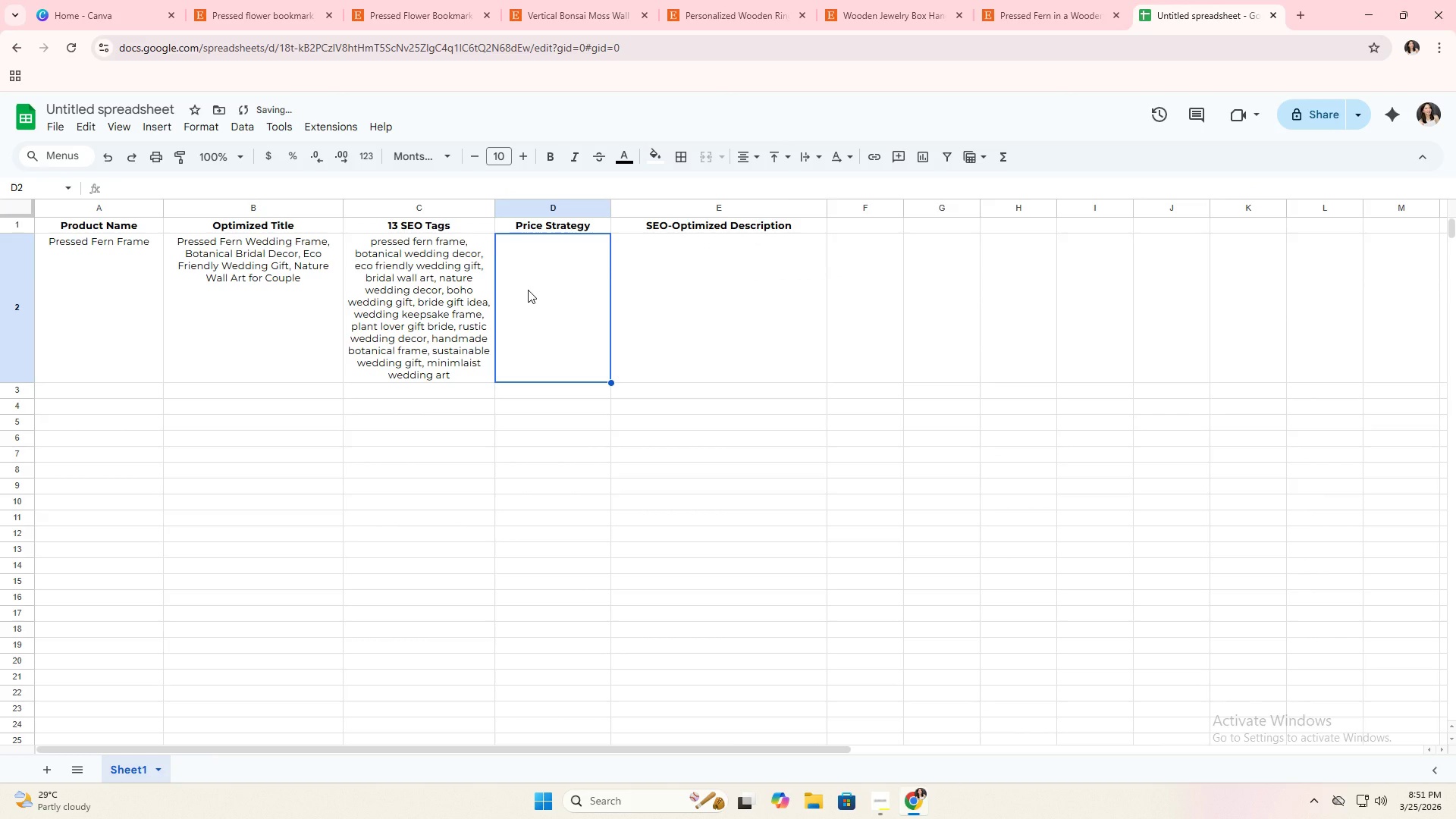 
key(Alt+AltLeft)
 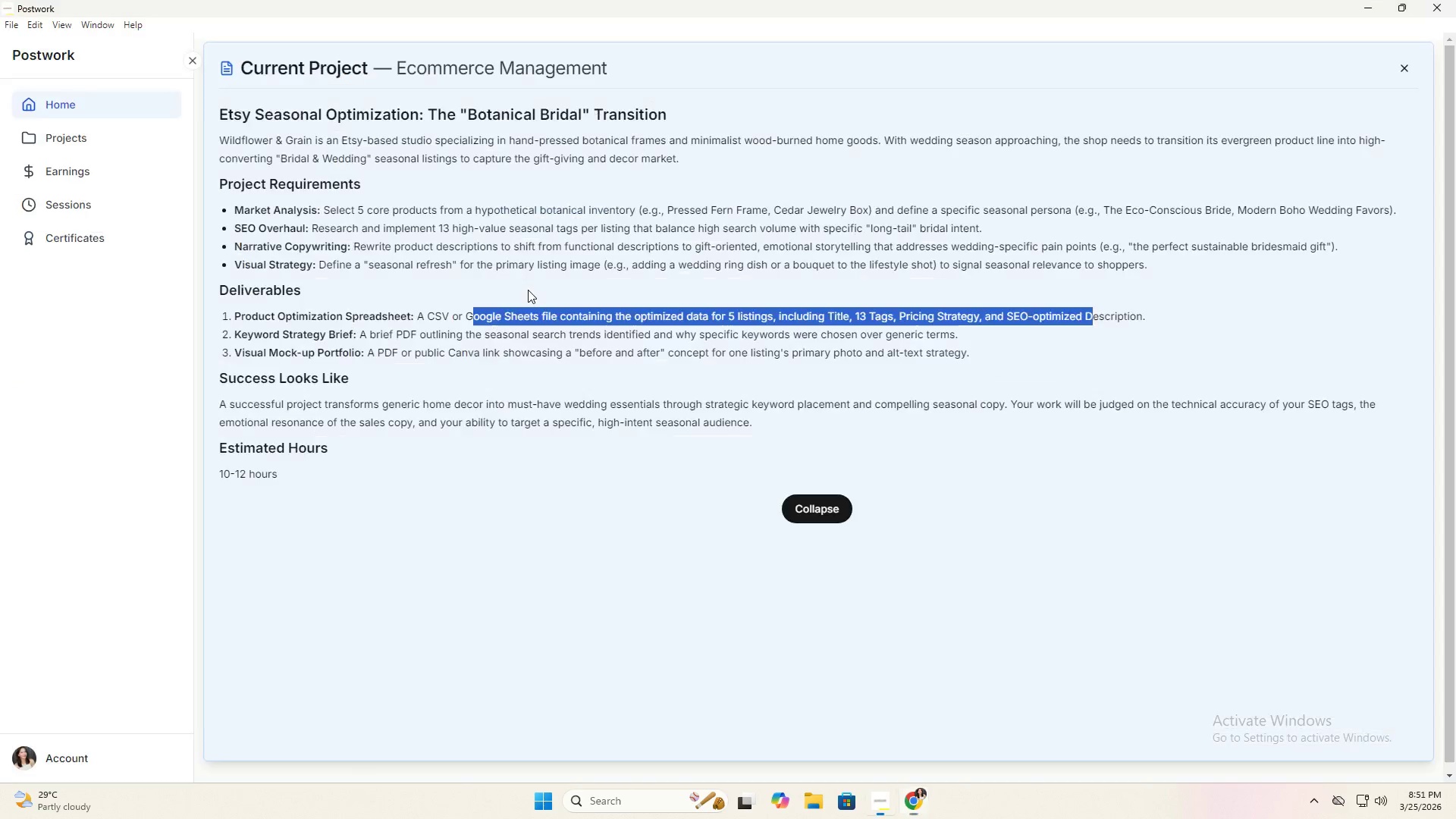 
key(Alt+Tab)